 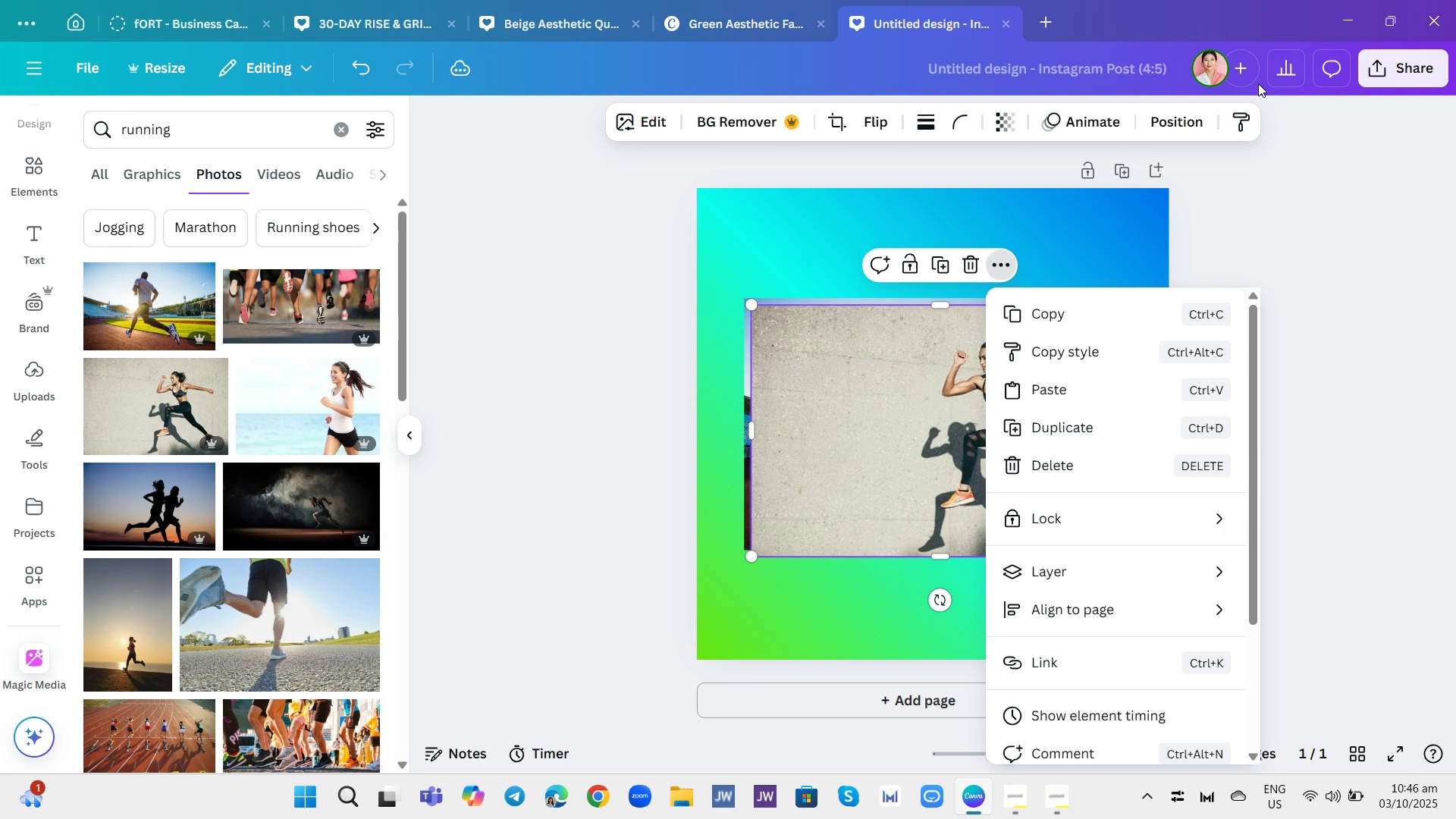 
left_click([1201, 225])
 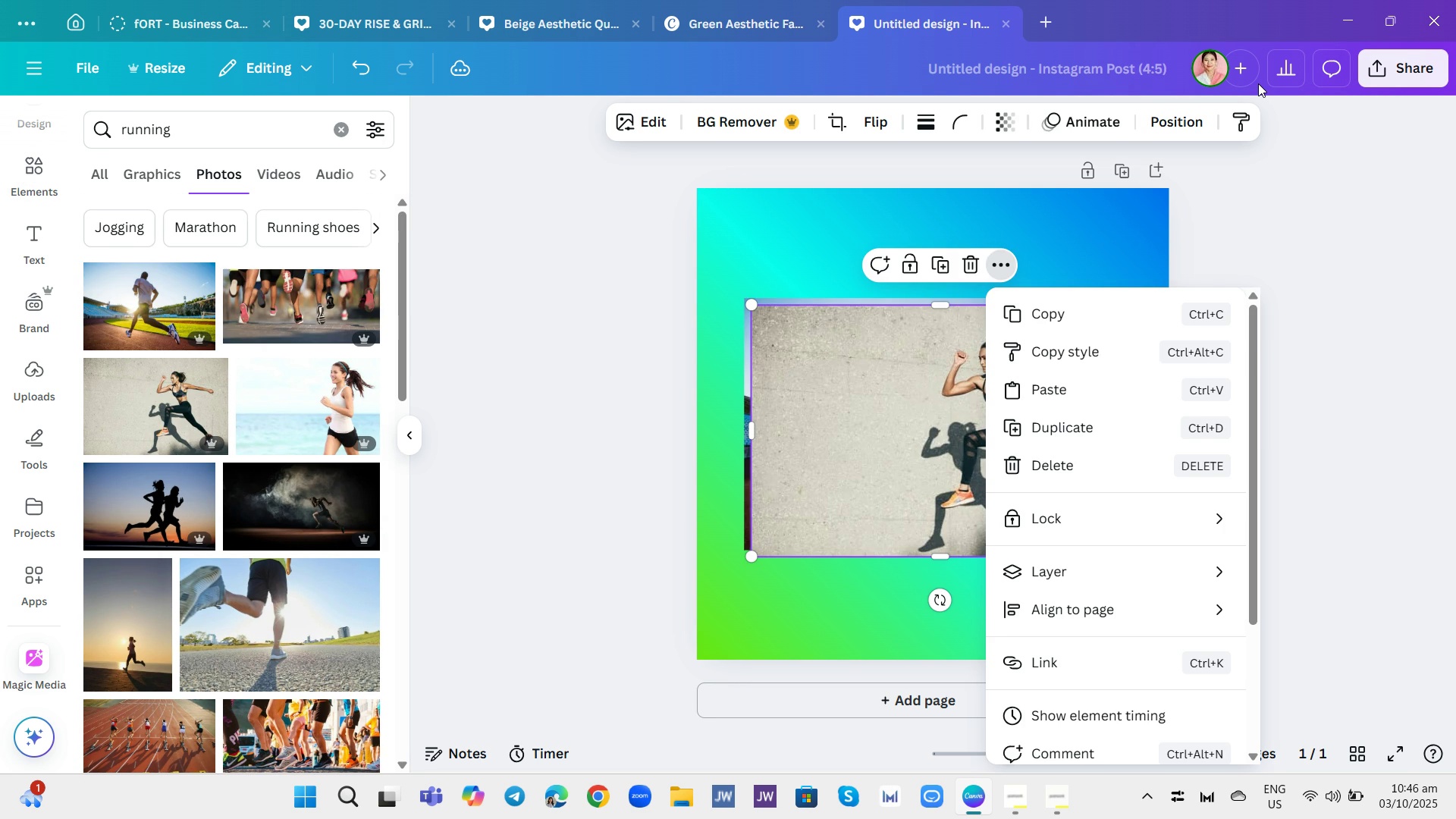 
left_click([1328, 313])
 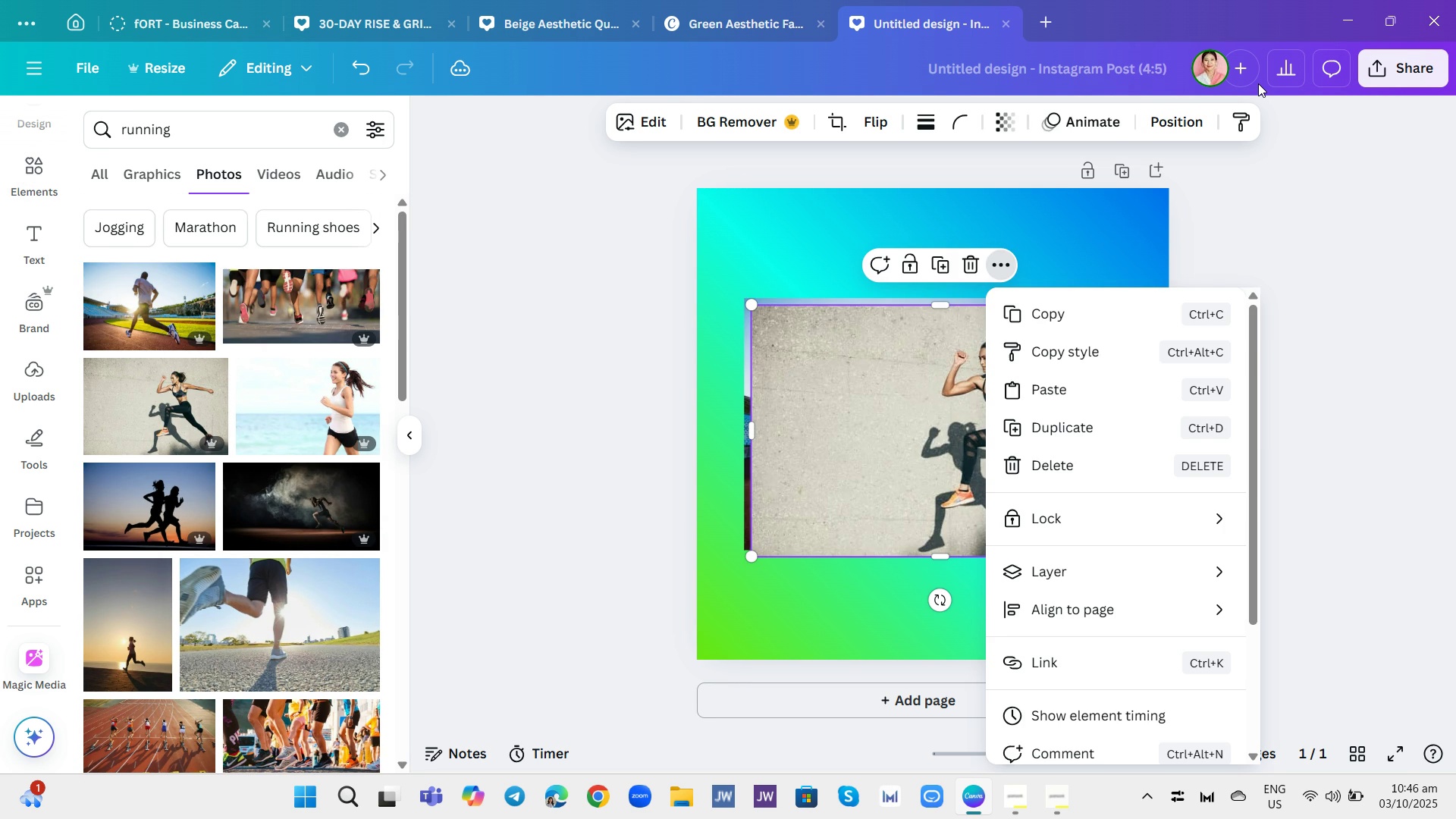 
left_click([1325, 291])
 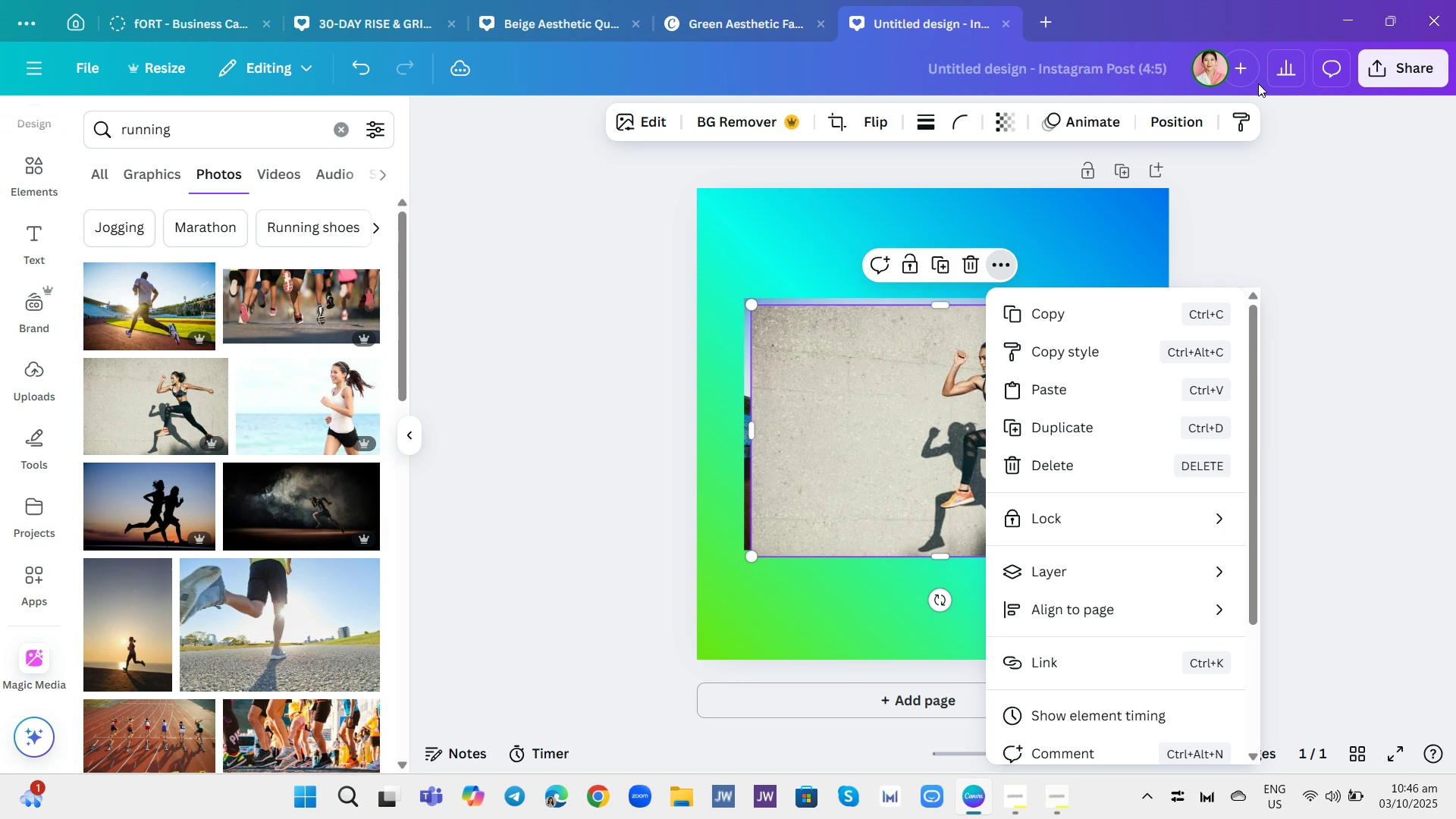 
left_click([1294, 282])
 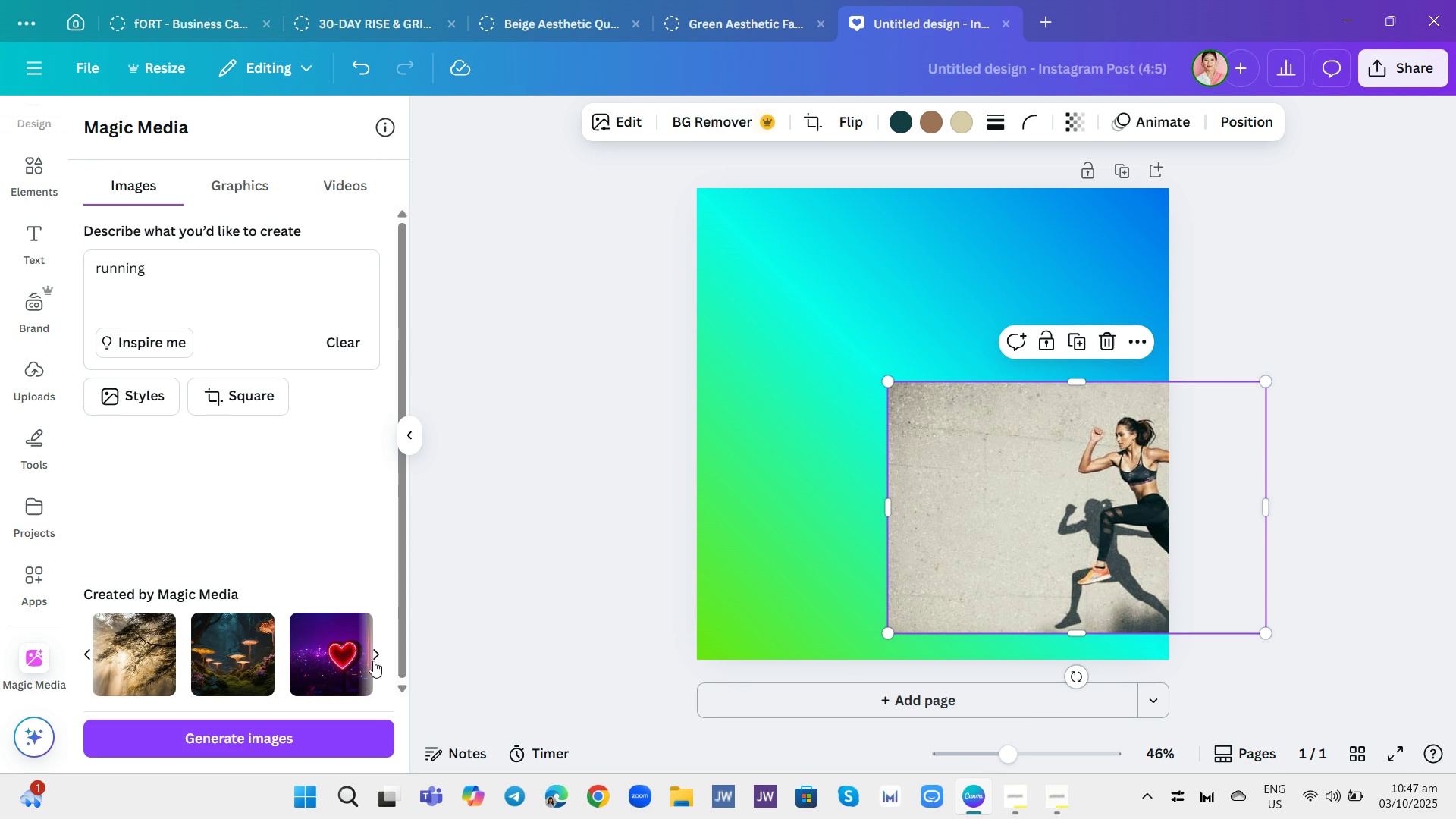 
left_click([1004, 326])
 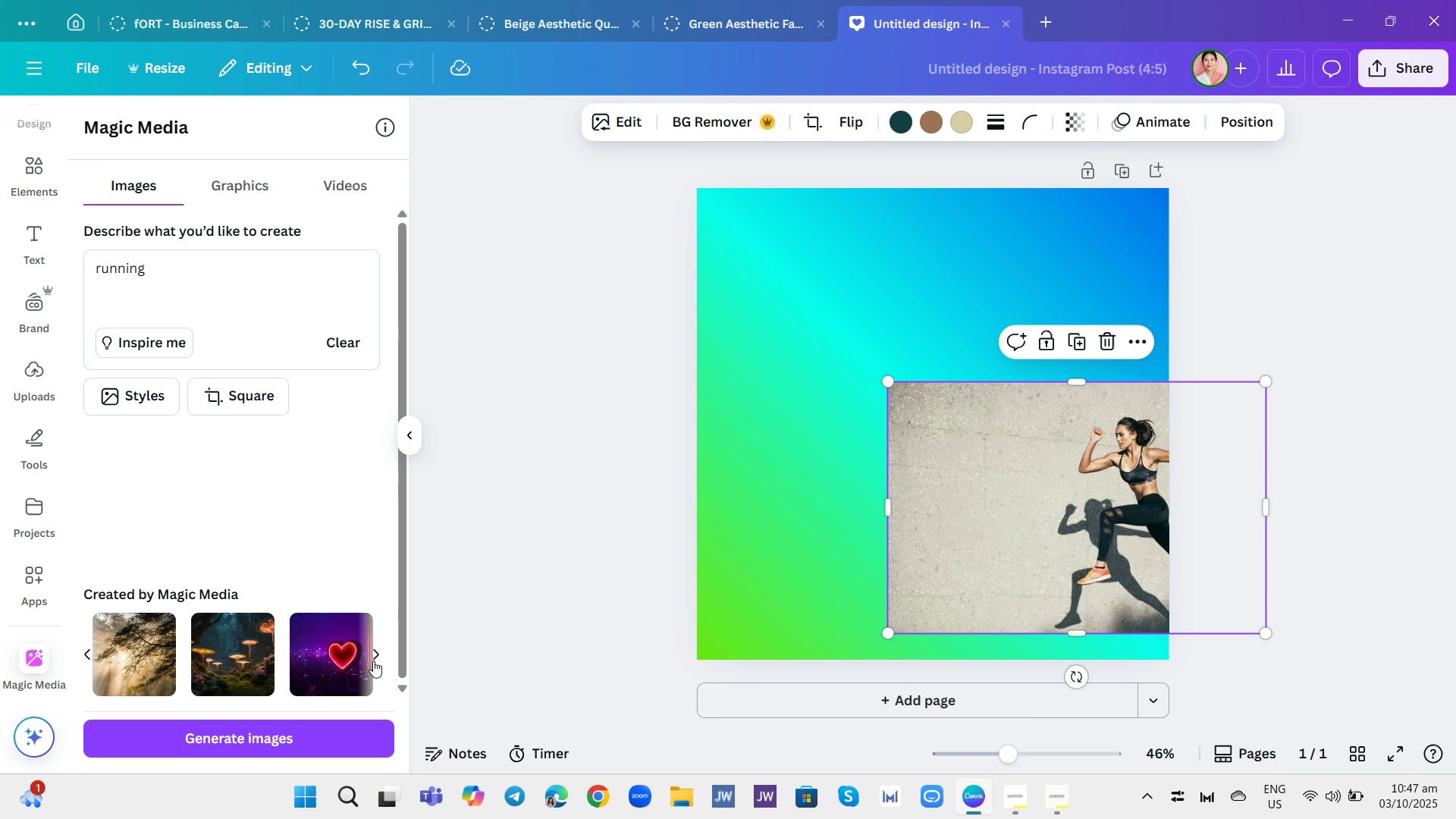 
left_click([1003, 325])
 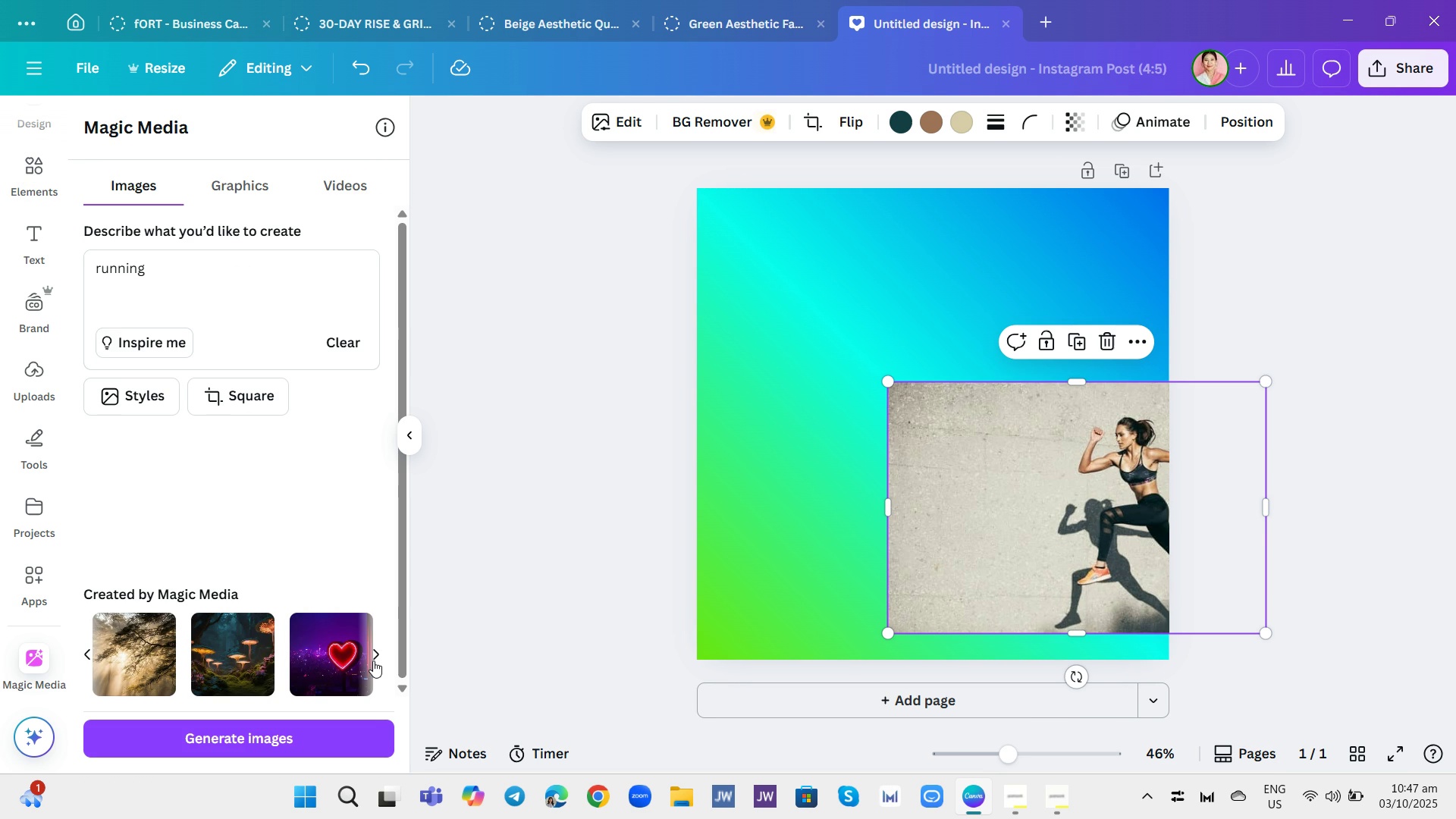 
left_click([962, 258])
 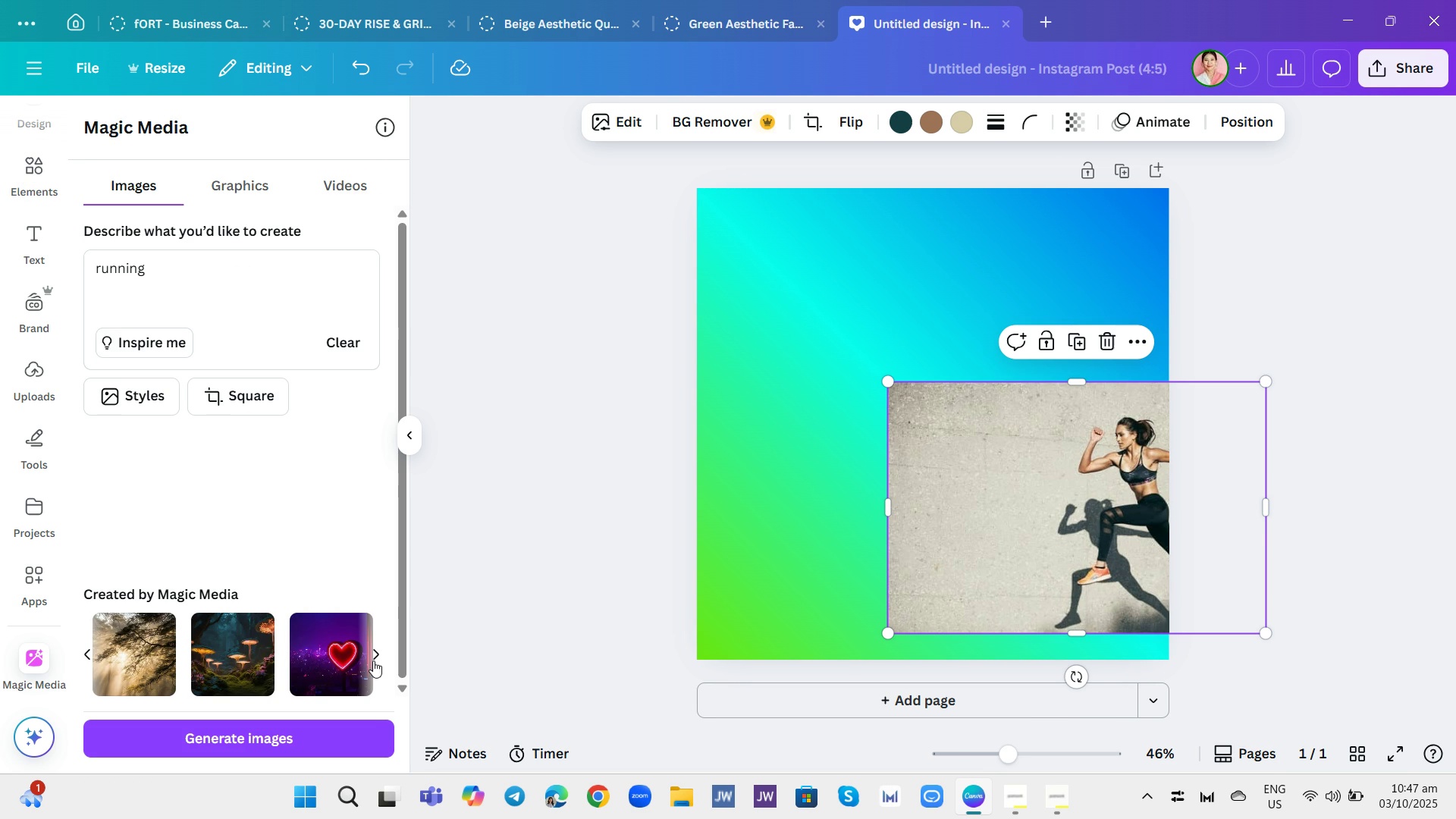 
left_click([956, 559])
 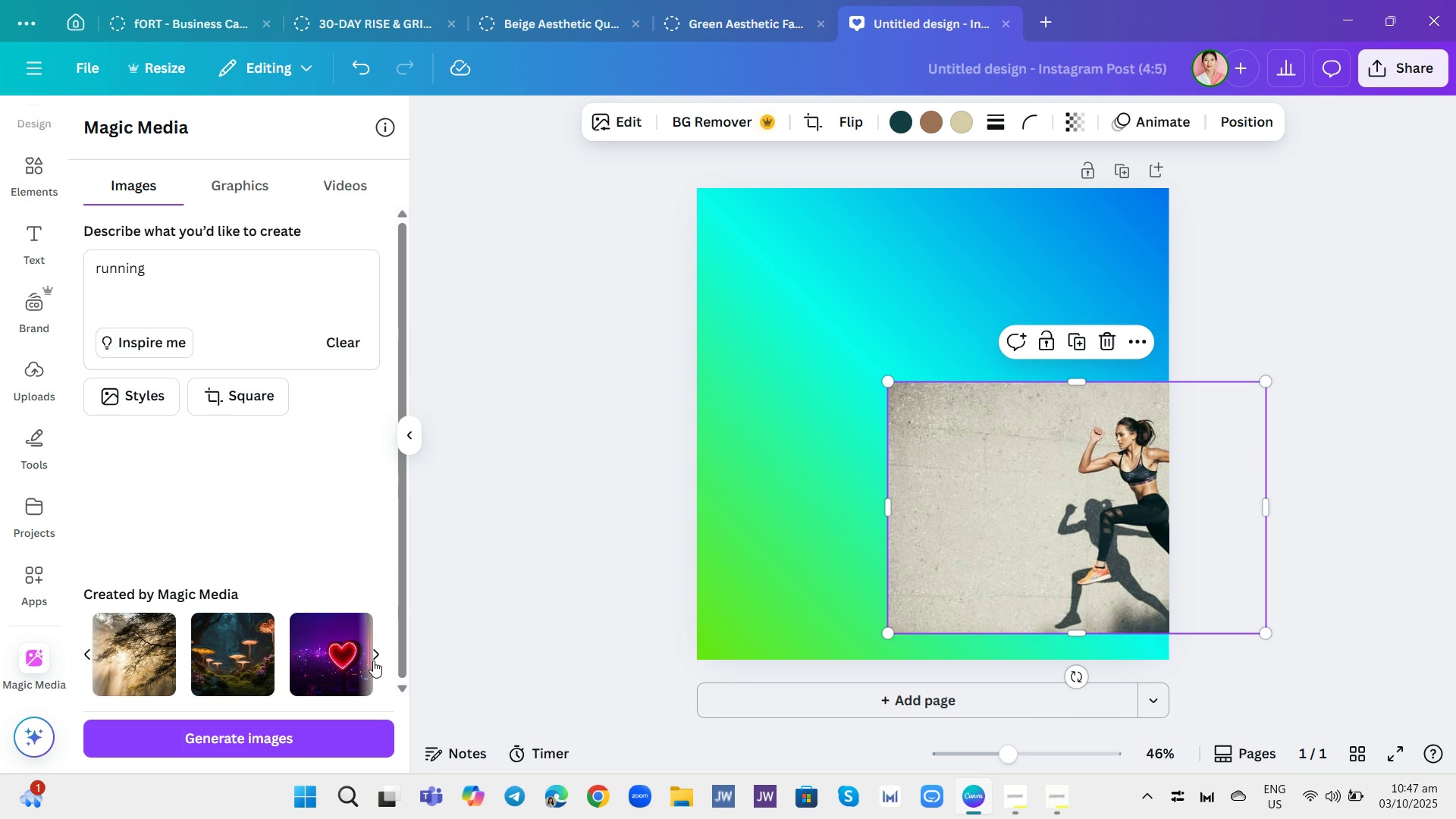 
wait(6.98)
 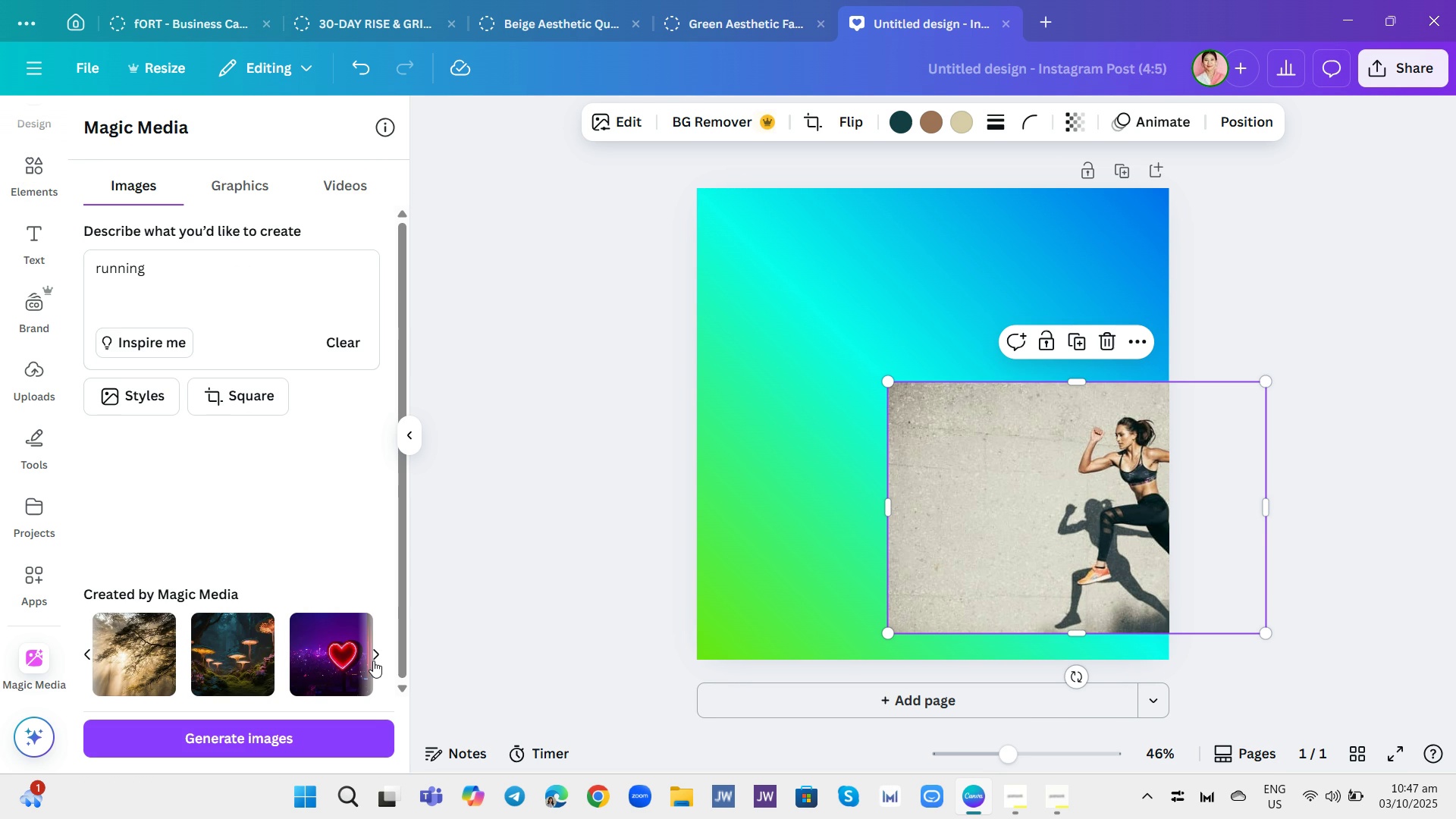 
left_click([373, 661])
 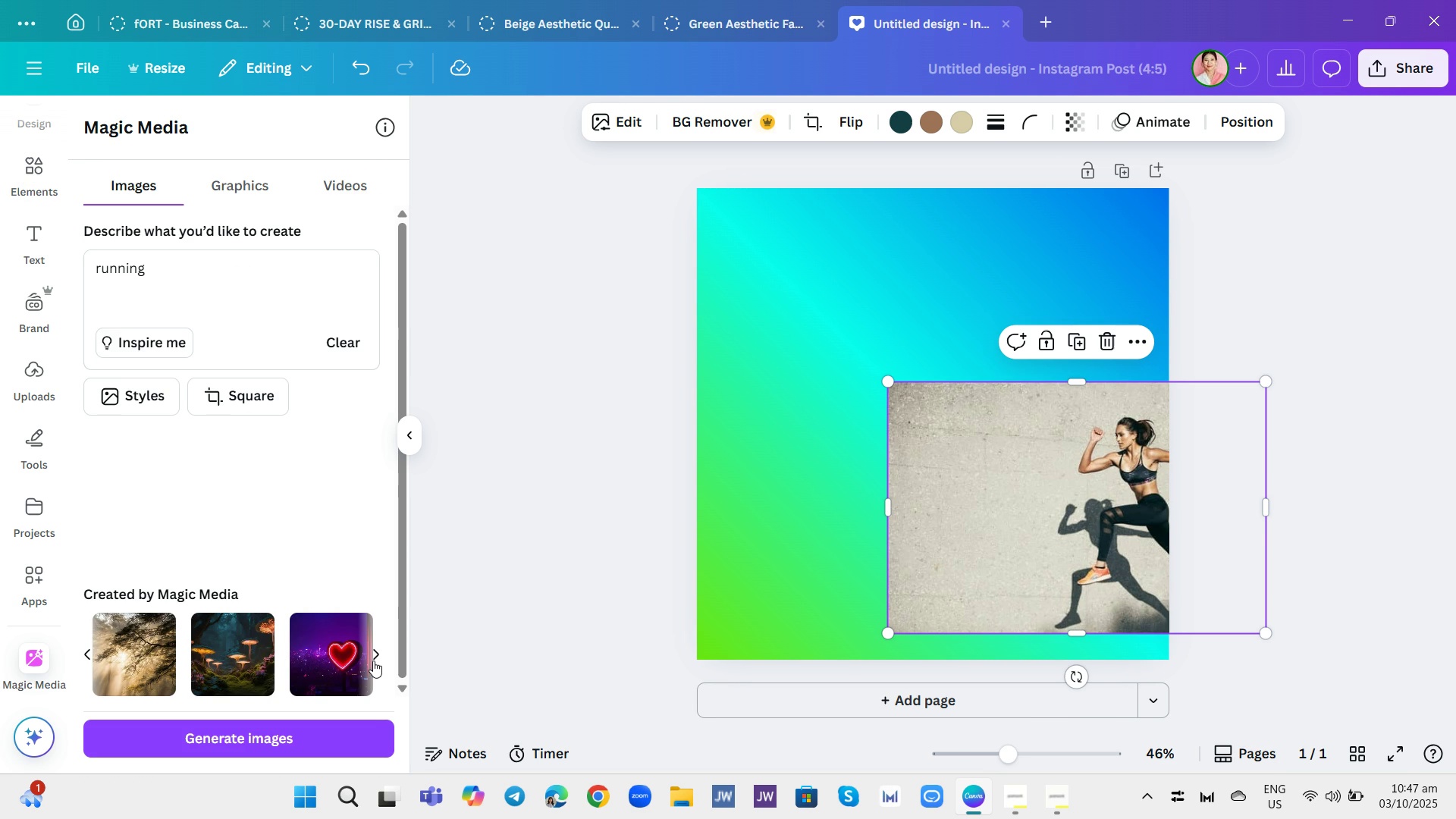 
left_click([373, 661])
 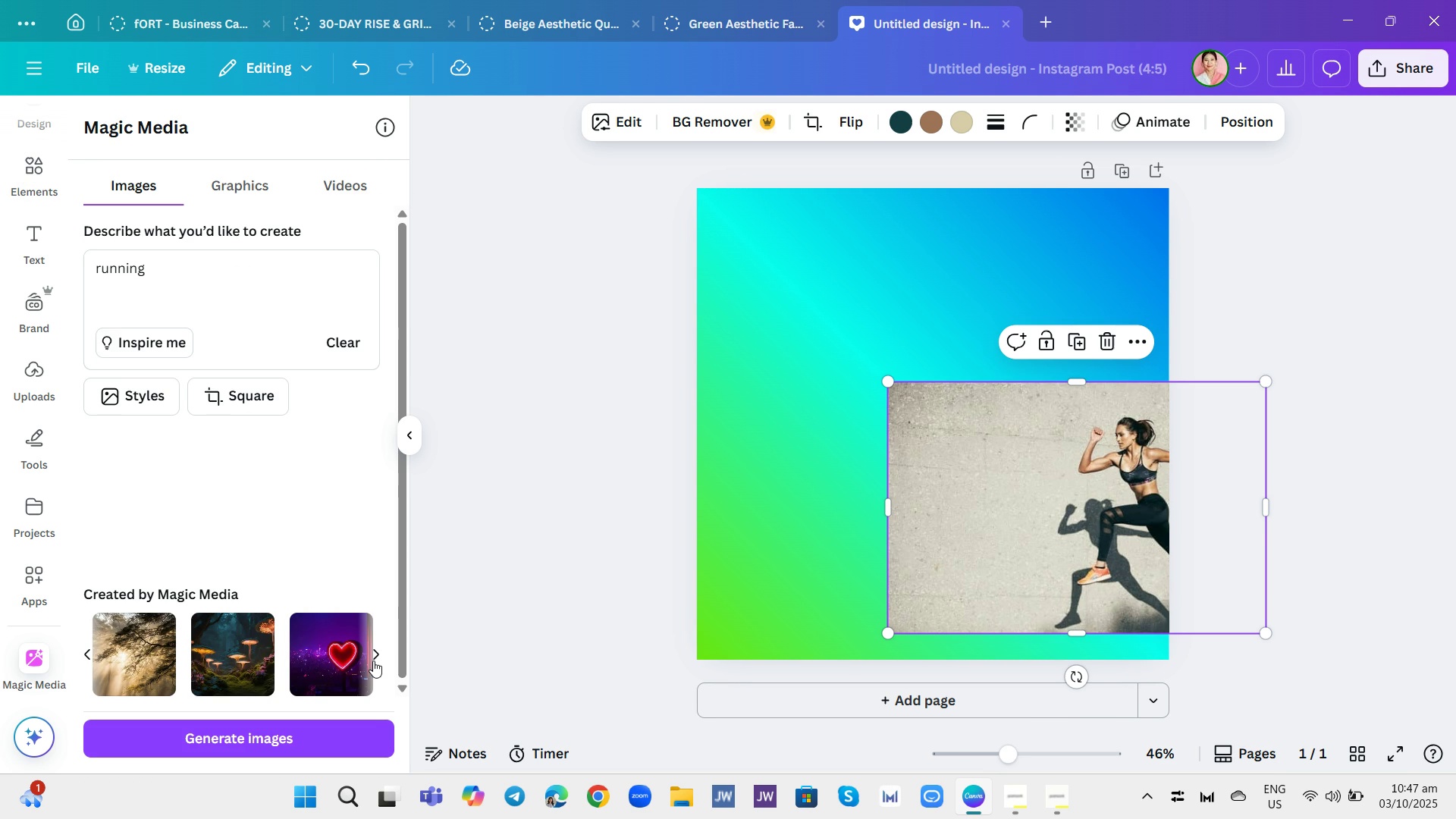 
scroll: coordinate [306, 504], scroll_direction: down, amount: 2.0
 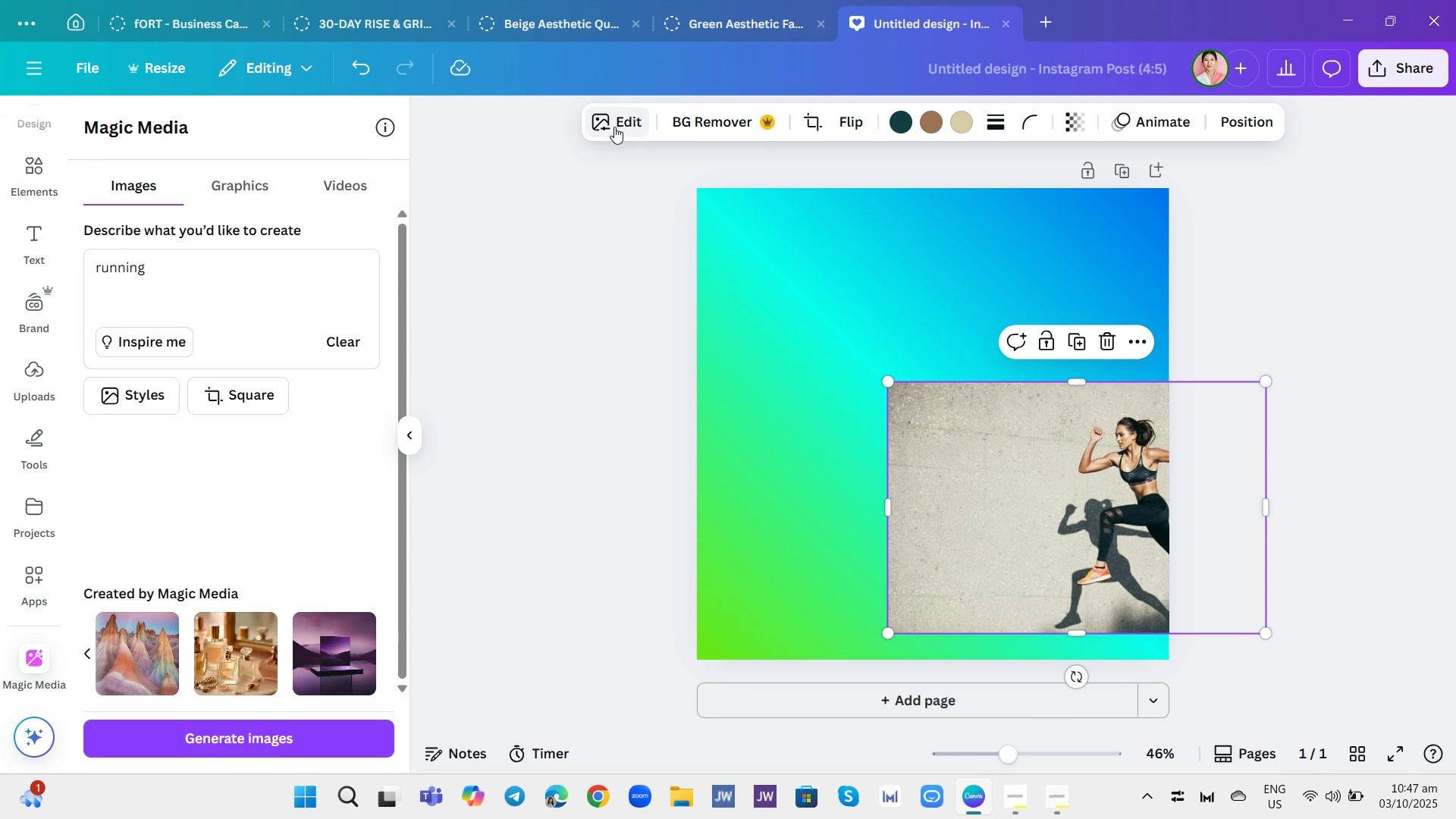 
wait(10.06)
 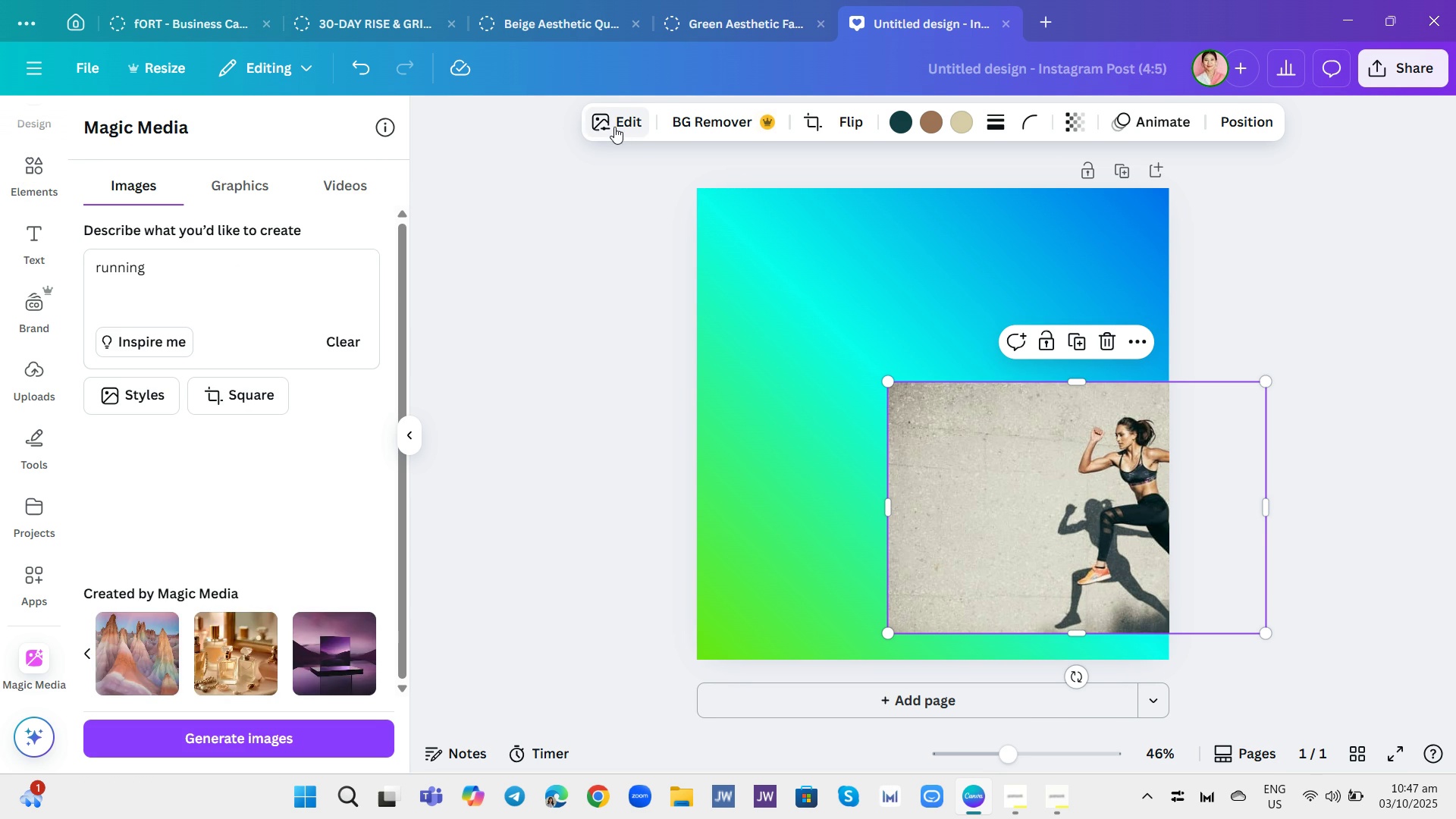 
left_click([611, 120])
 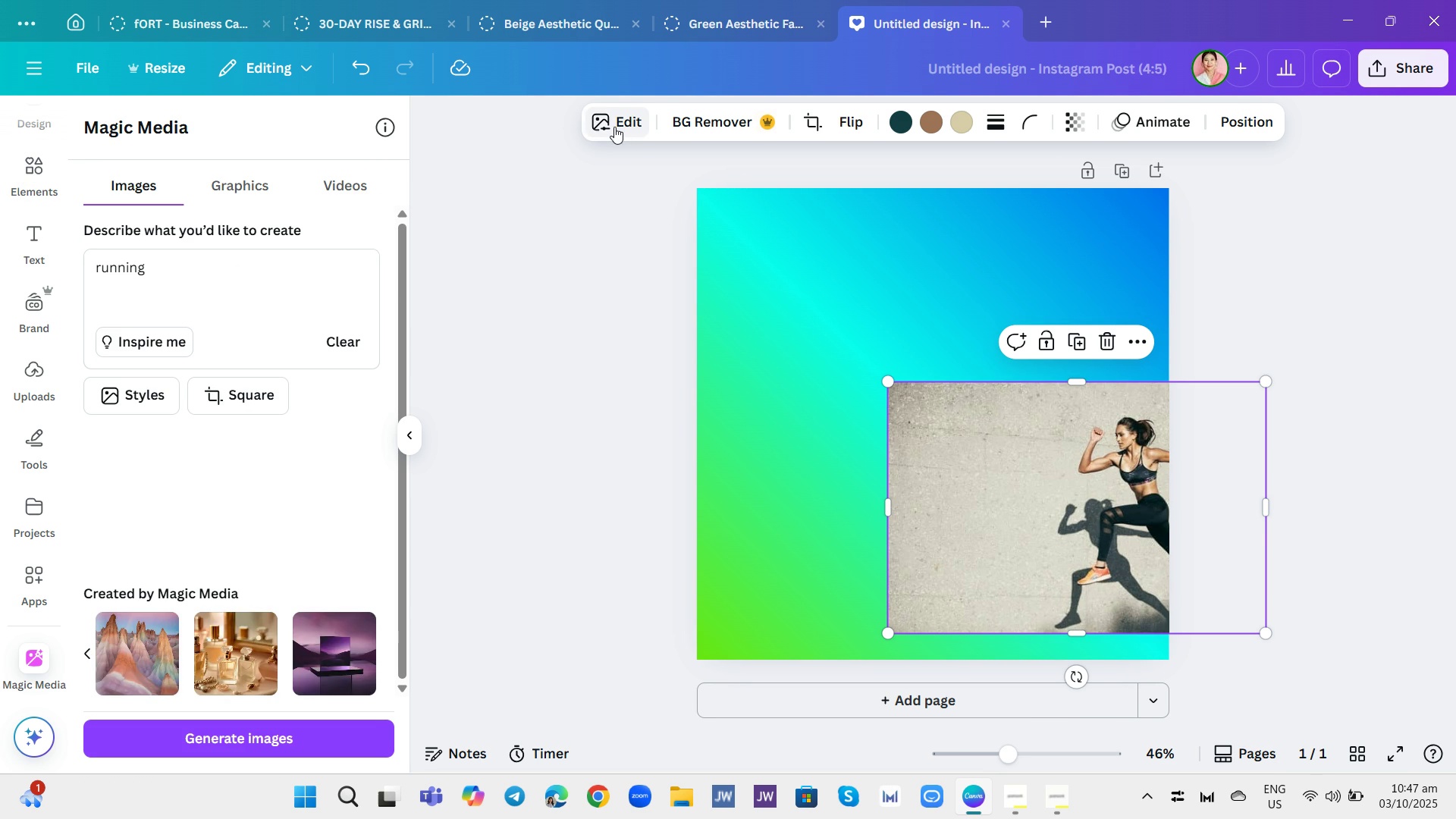 
left_click([611, 119])
 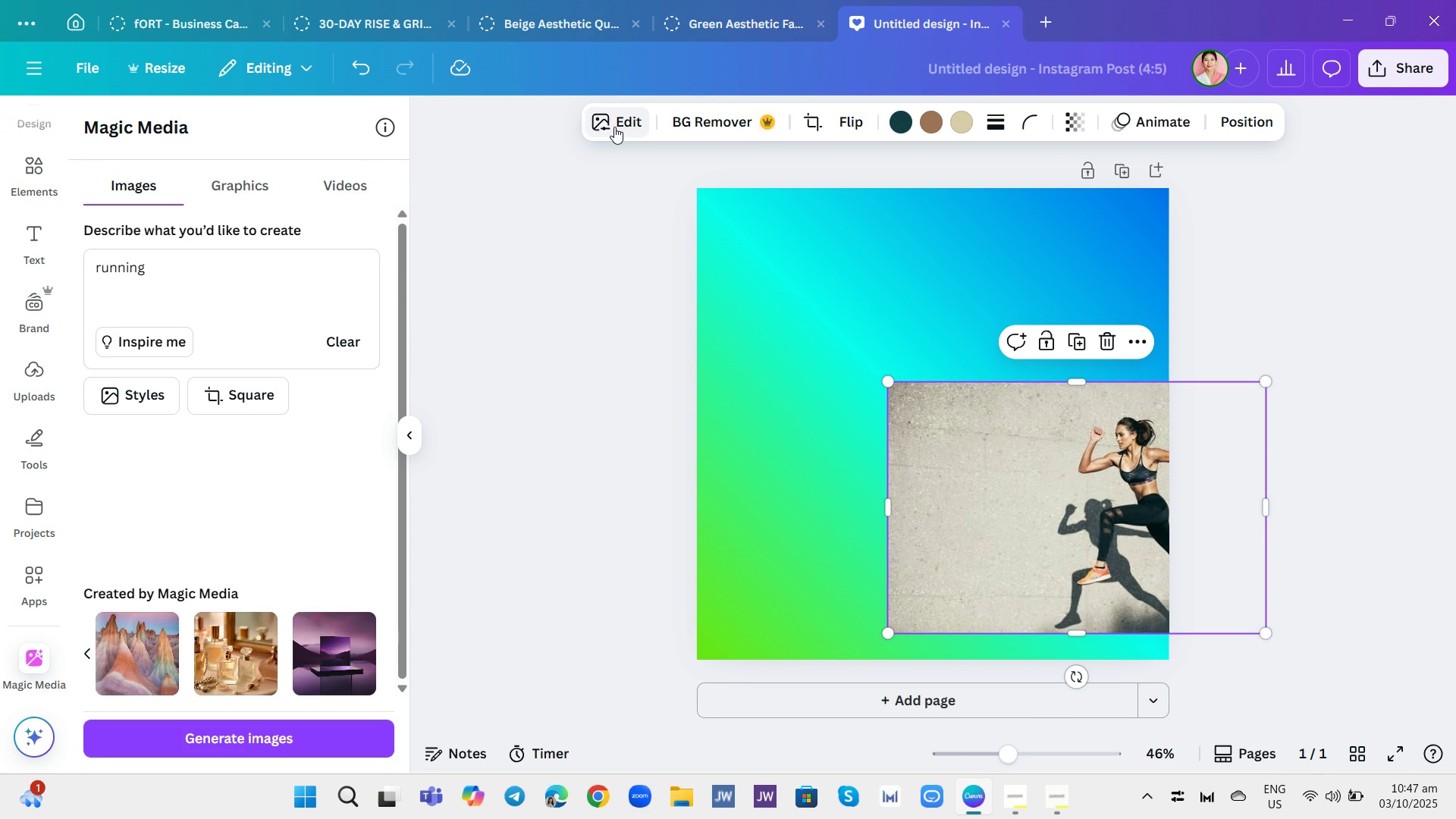 
left_click([615, 127])
 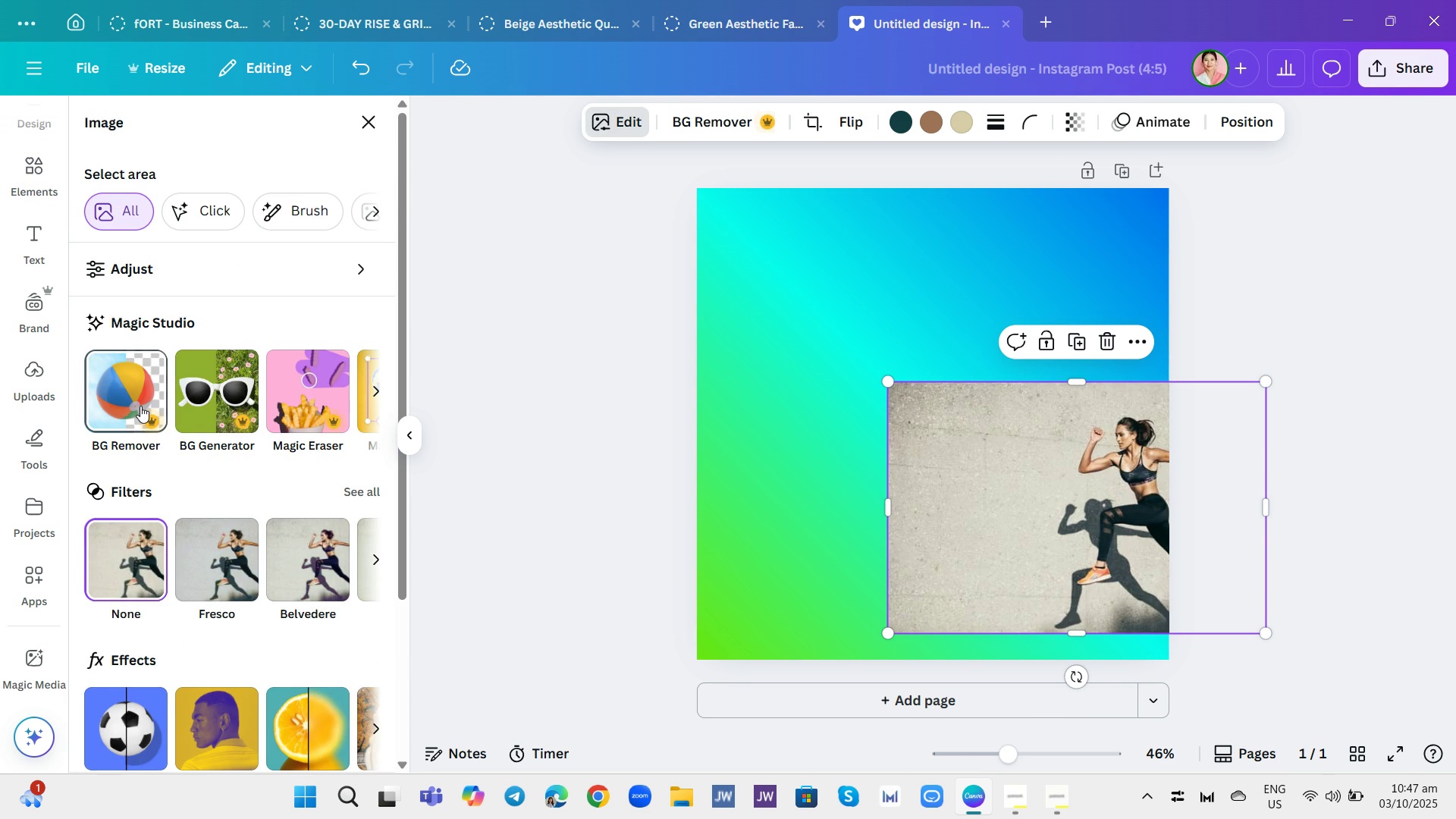 
wait(7.41)
 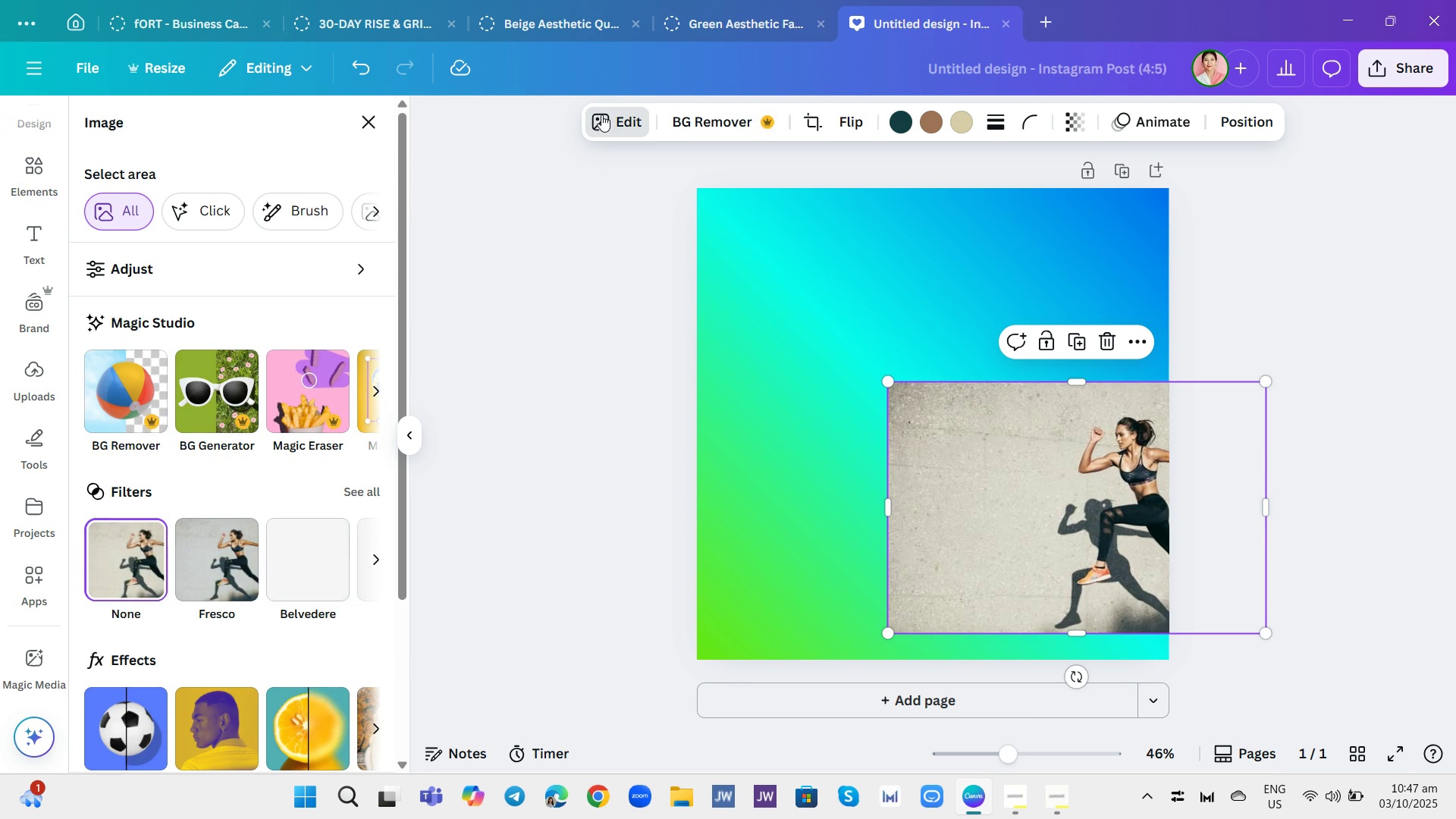 
left_click([140, 406])